 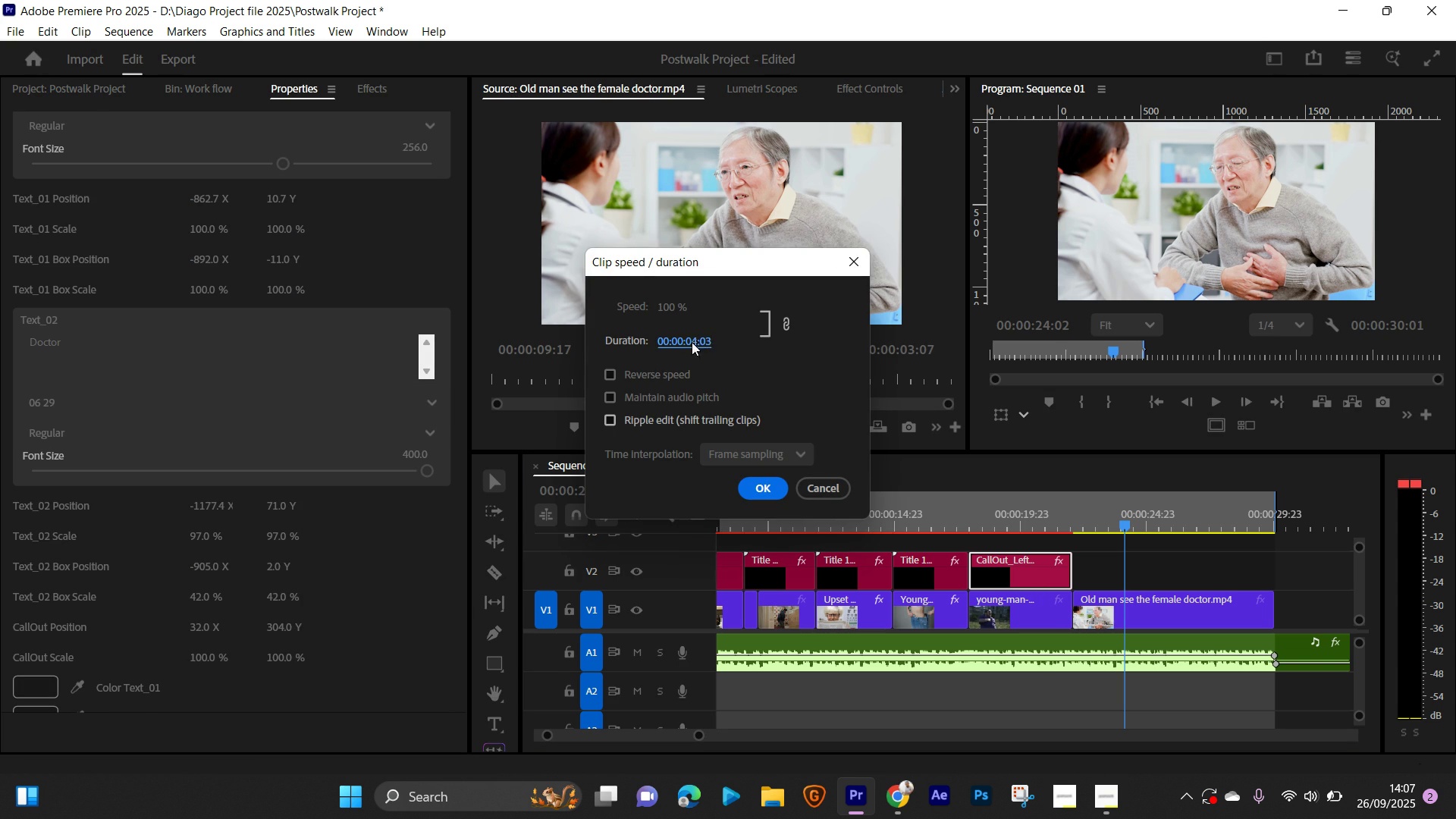 
left_click([754, 489])
 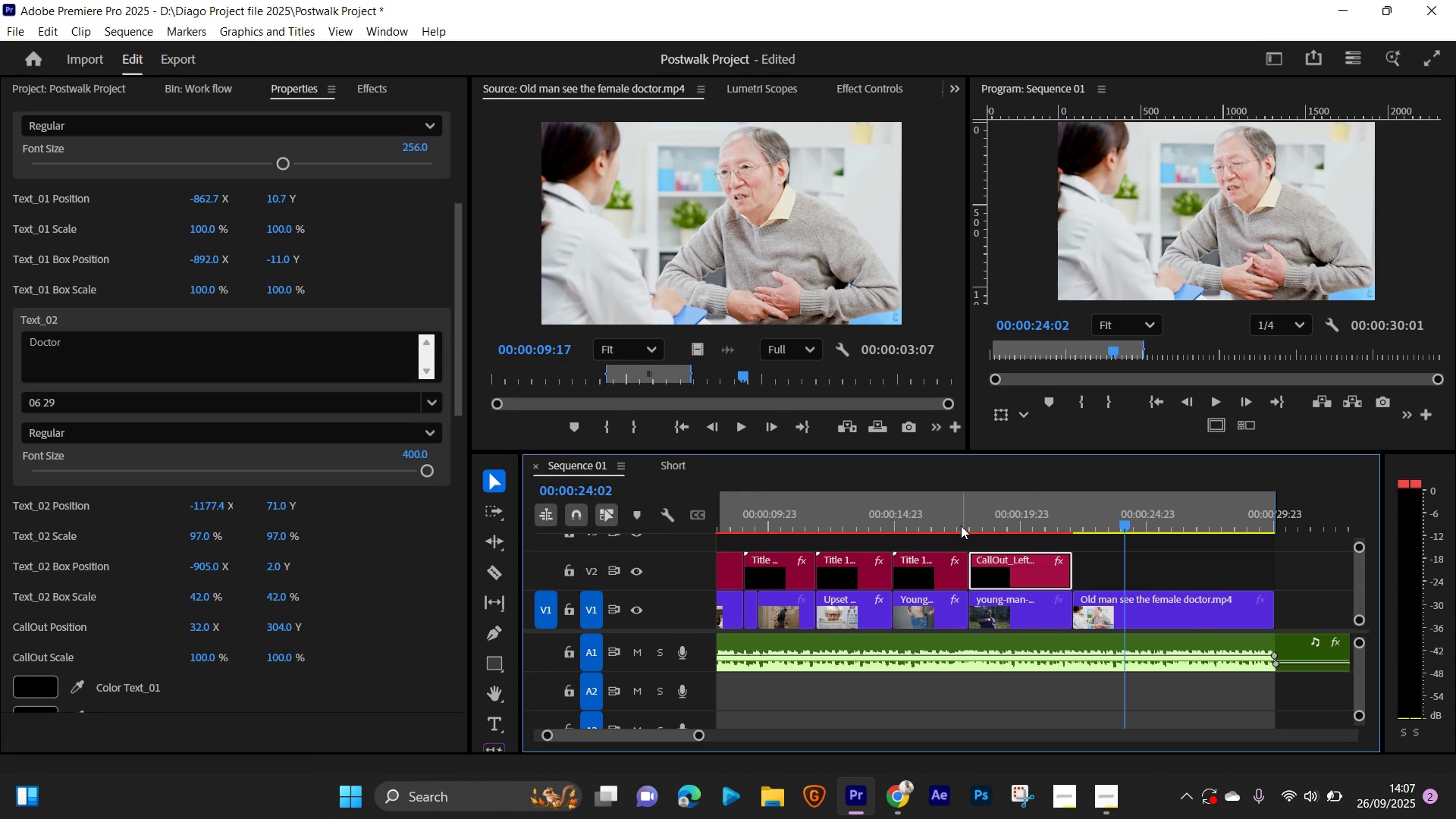 
key(Space)
 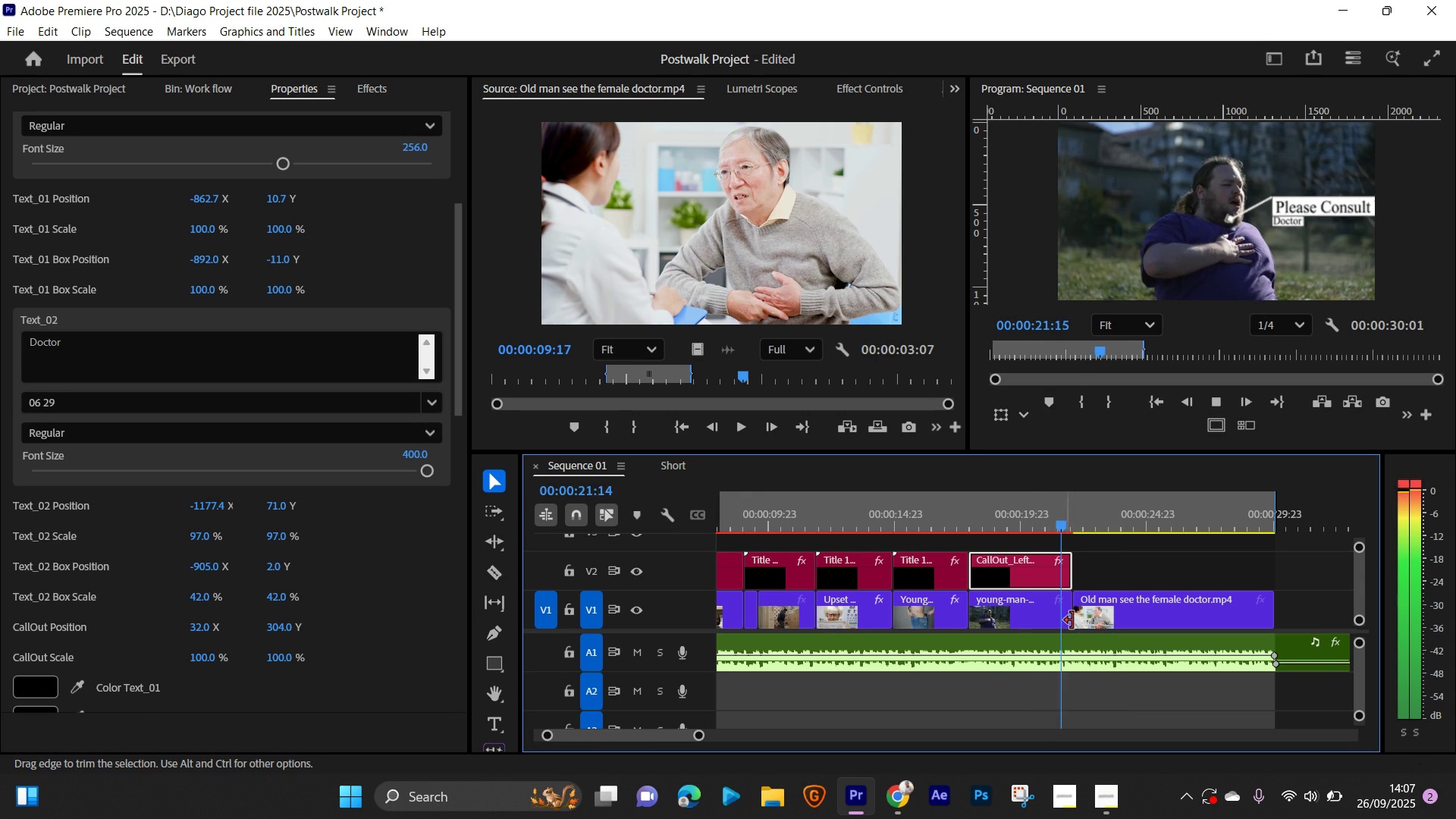 
wait(6.41)
 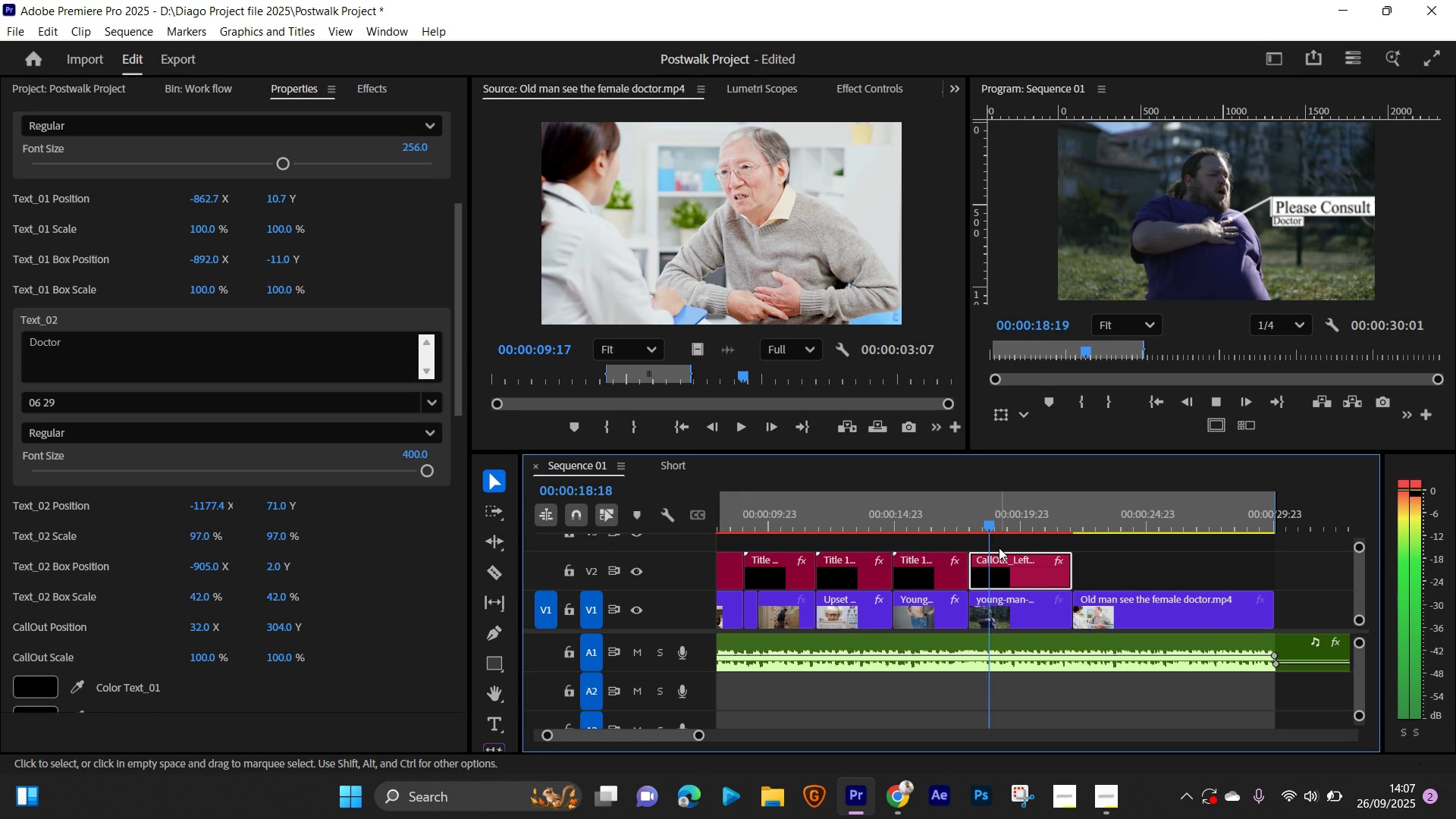 
key(Space)
 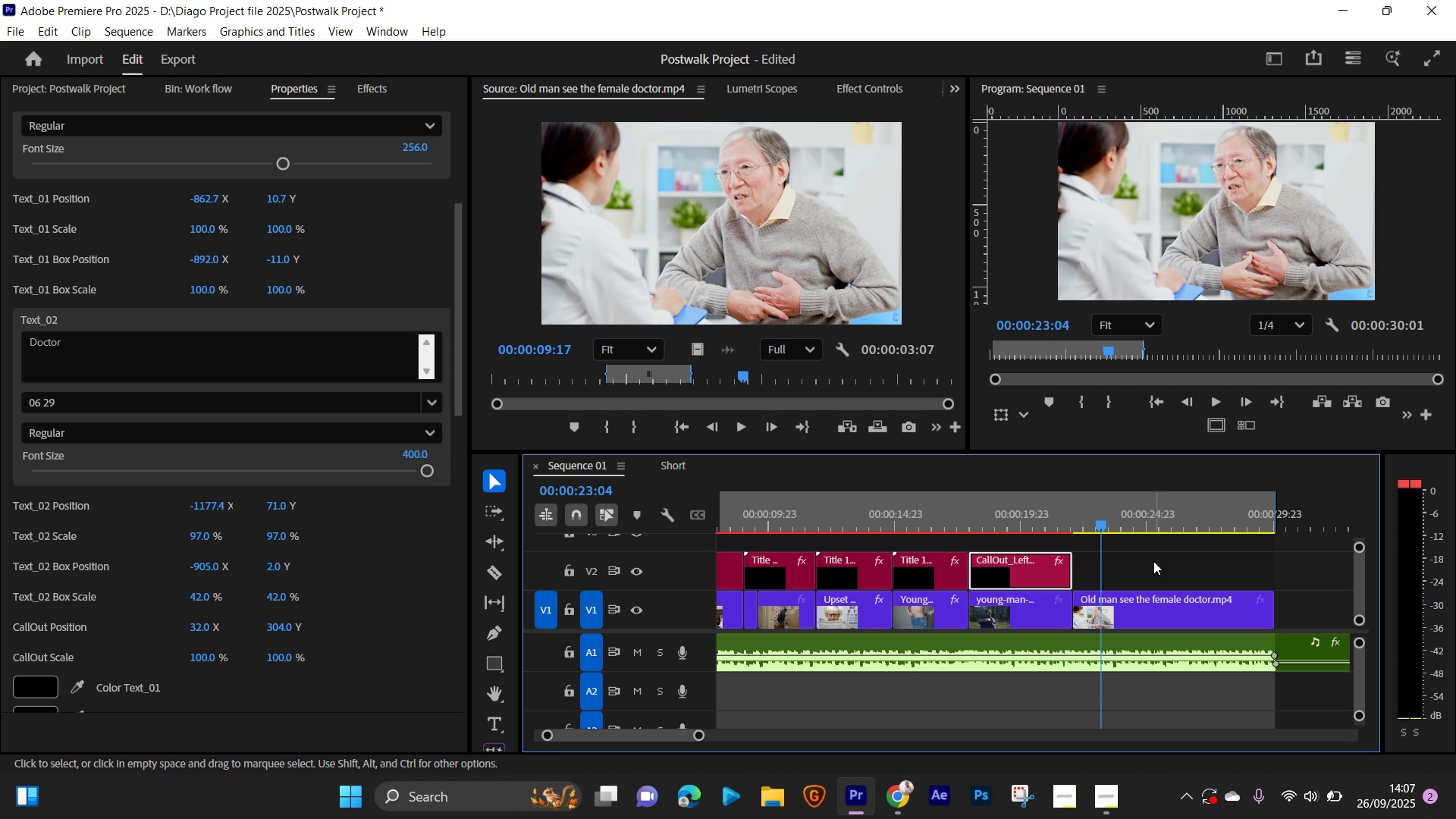 
left_click([1153, 561])